 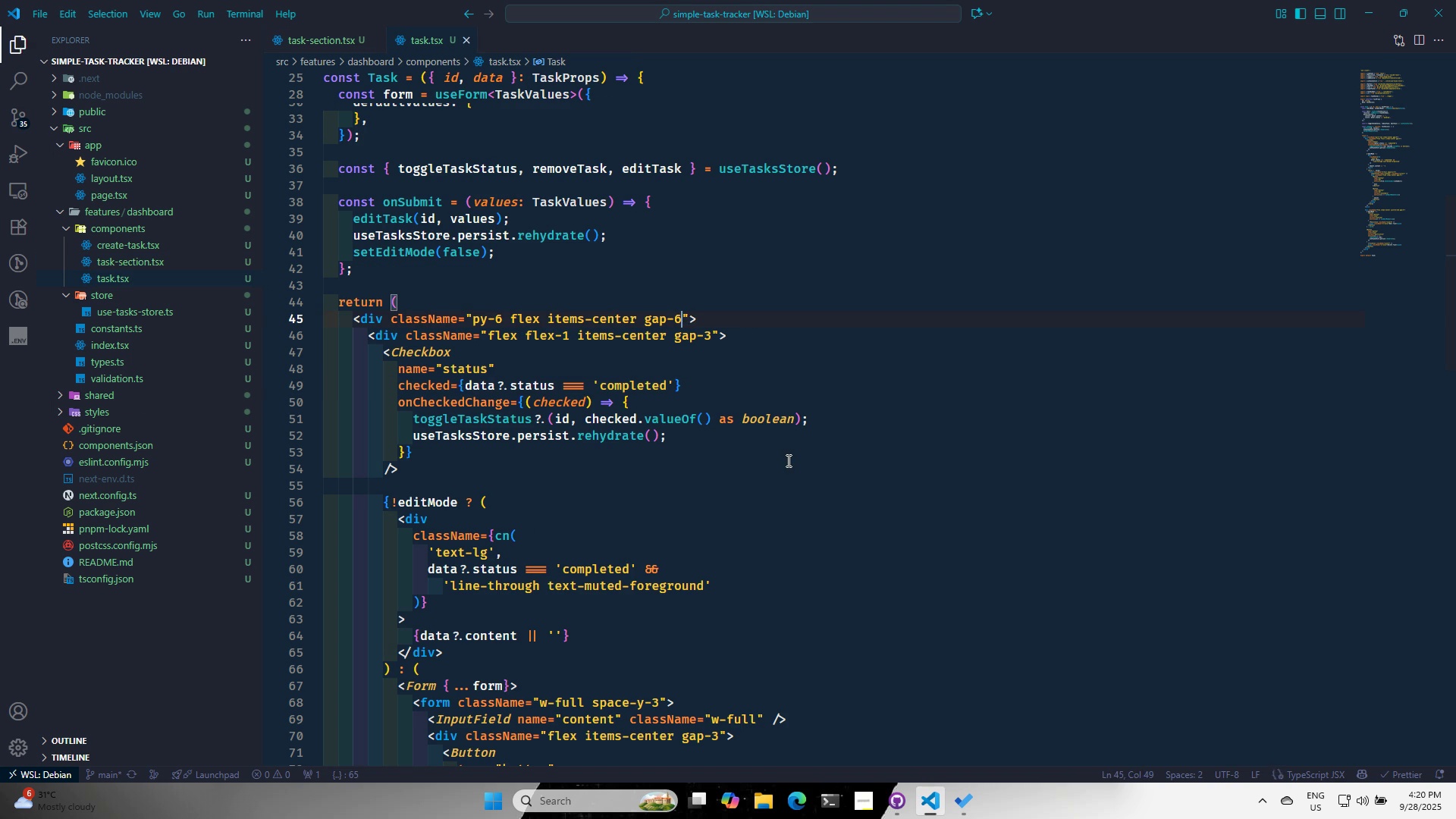 
key(Alt+AltLeft)
 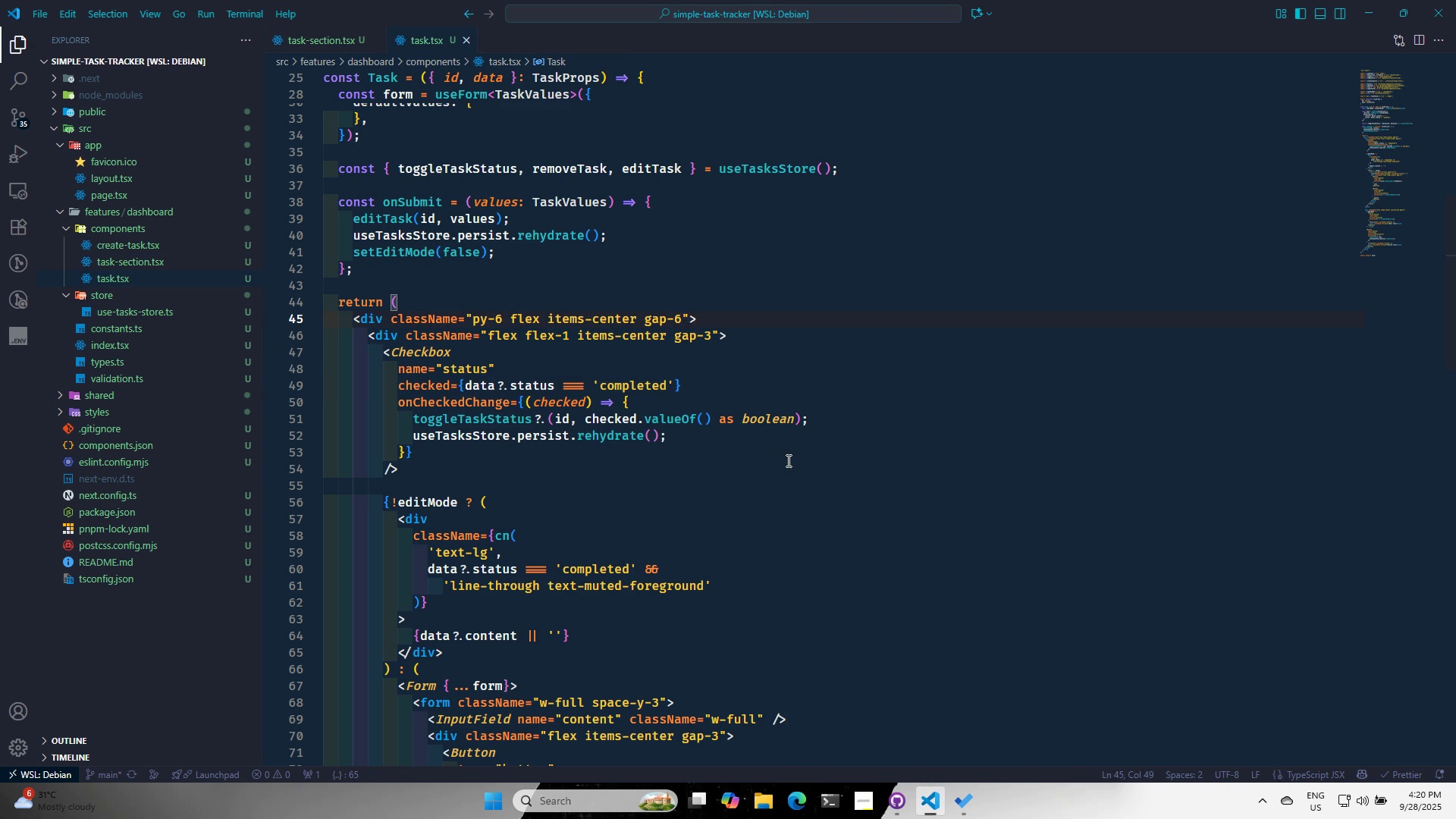 
key(Alt+Tab)
 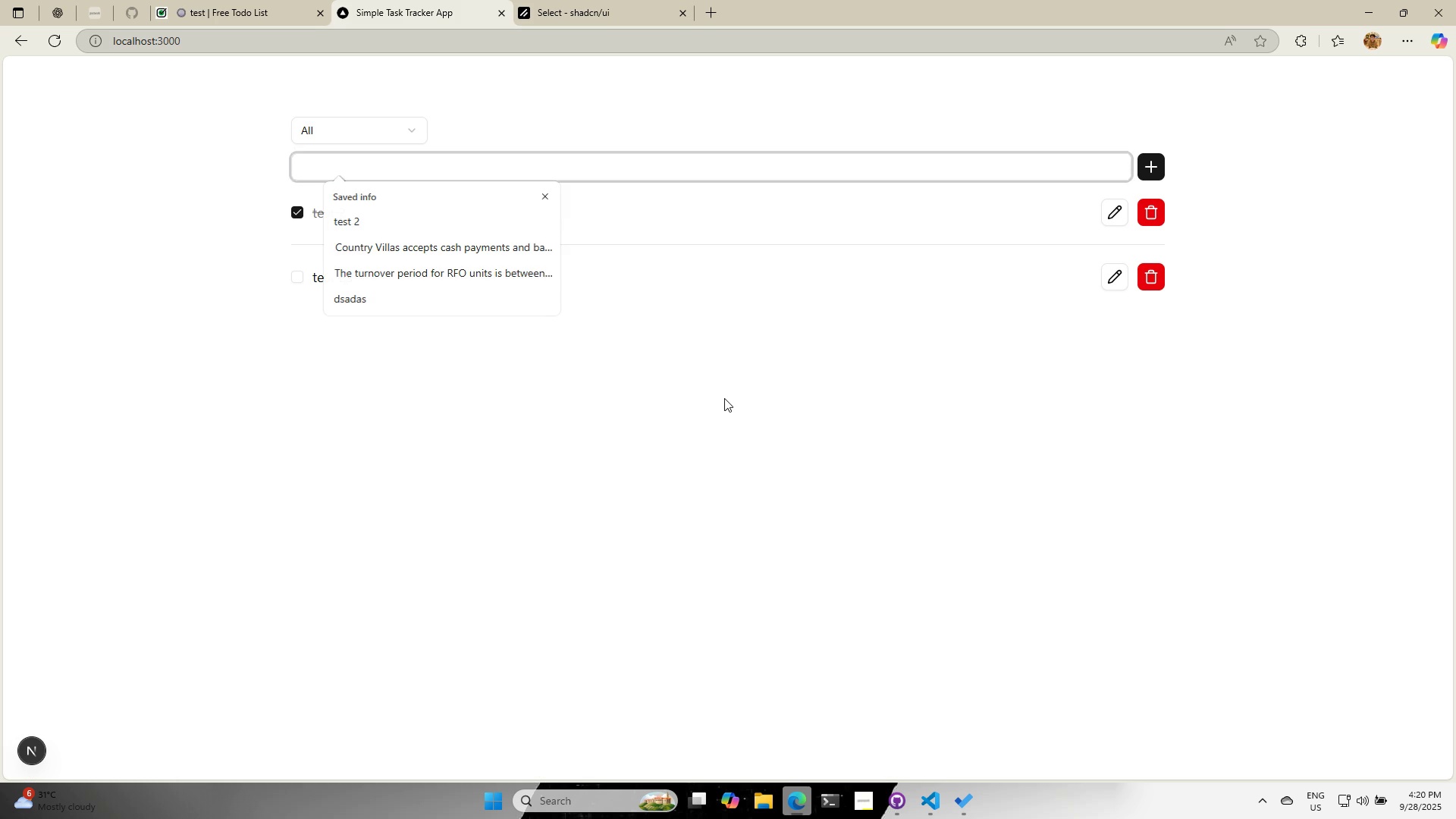 
scroll: coordinate [733, 514], scroll_direction: up, amount: 3.0
 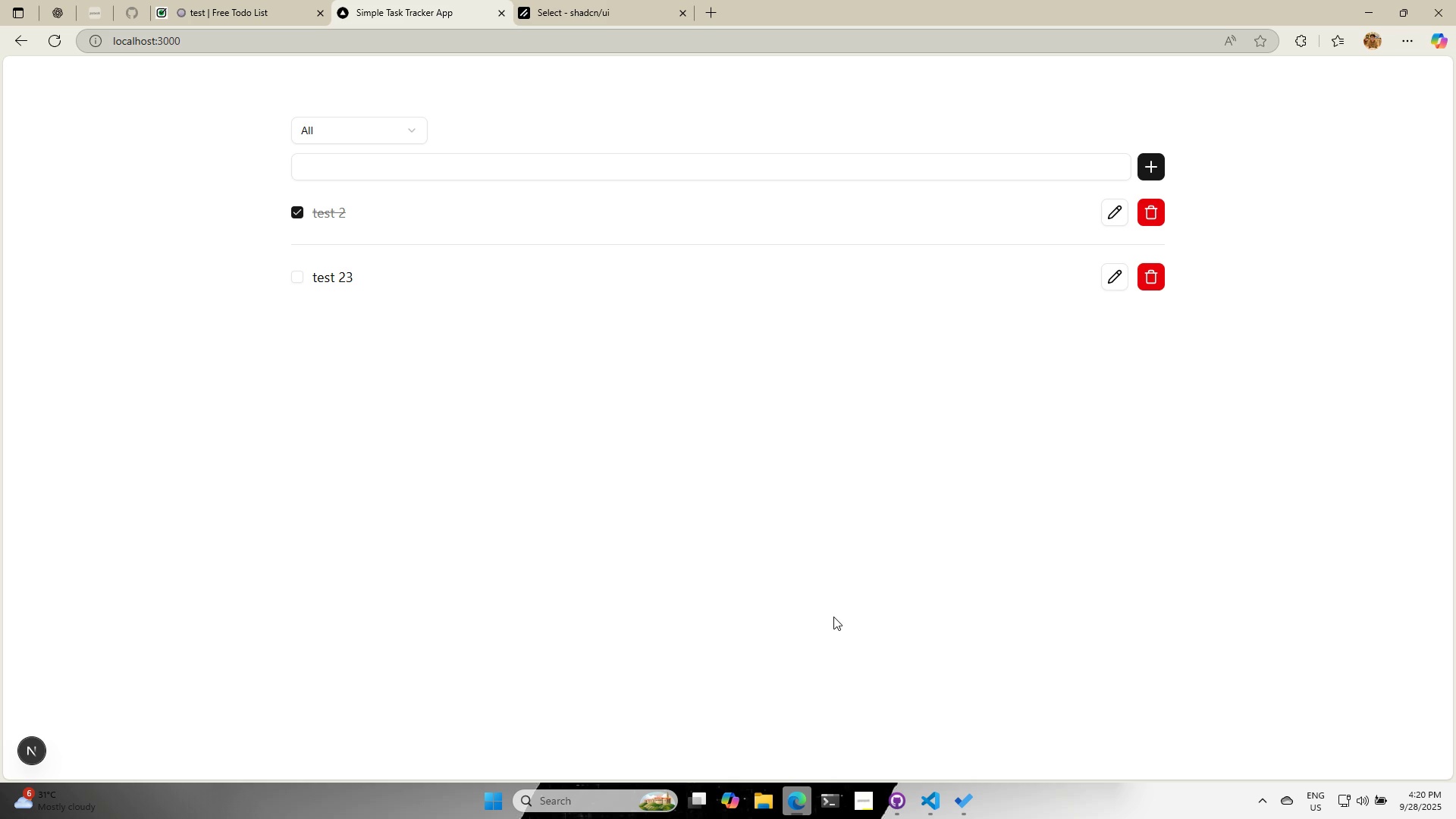 
left_click([929, 794])
 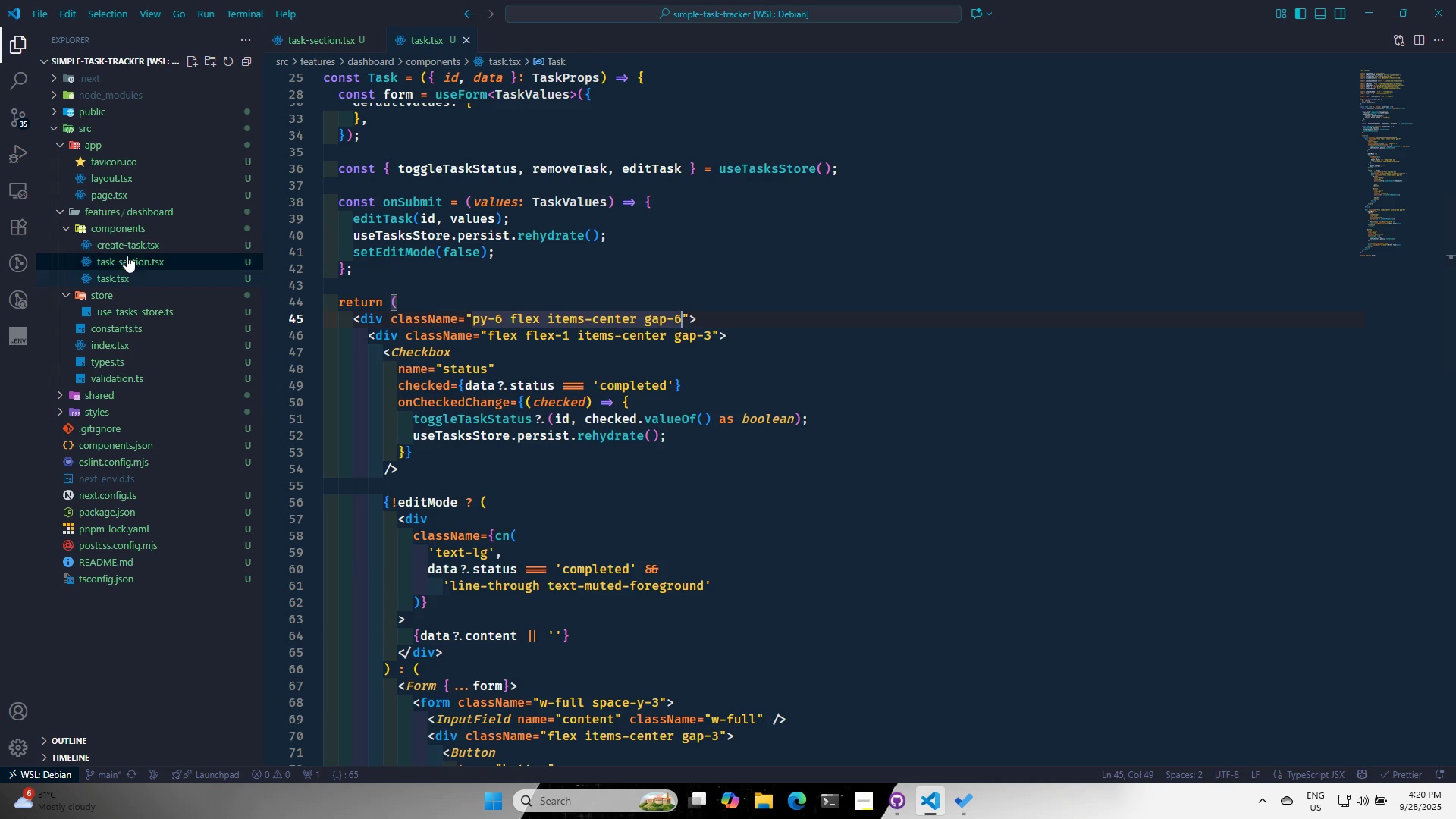 
left_click([127, 251])
 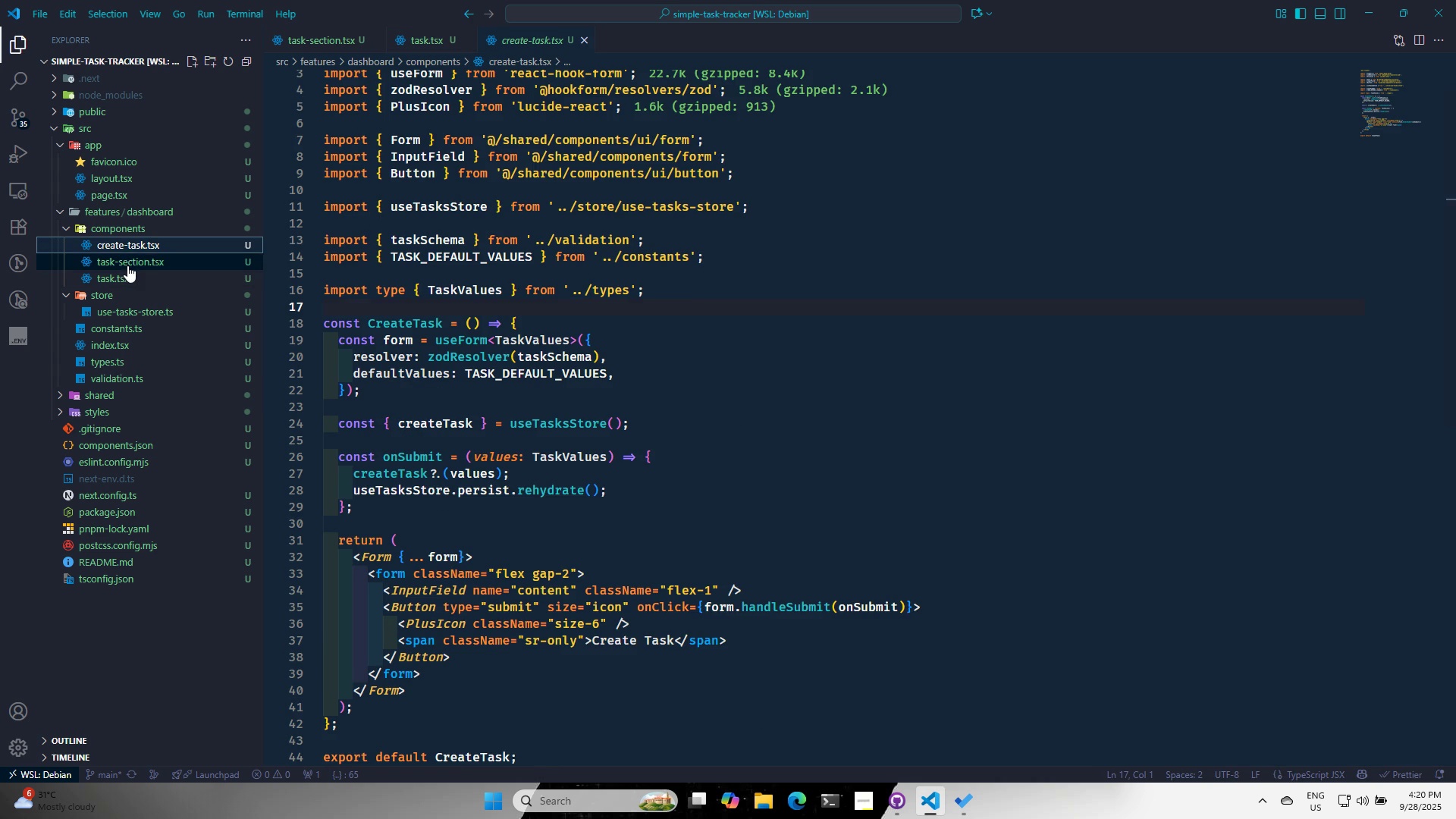 
left_click([127, 265])
 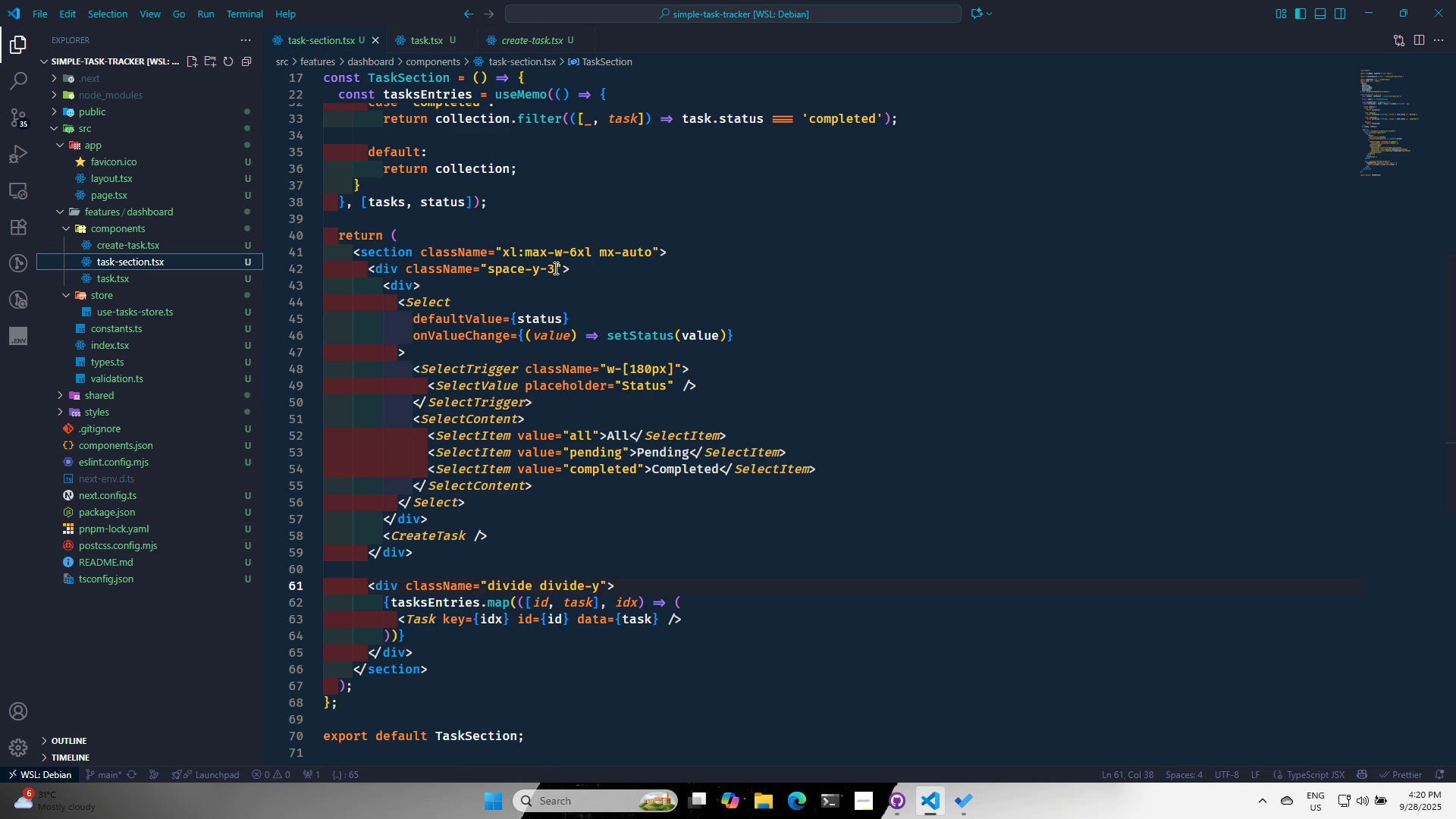 
wait(5.8)
 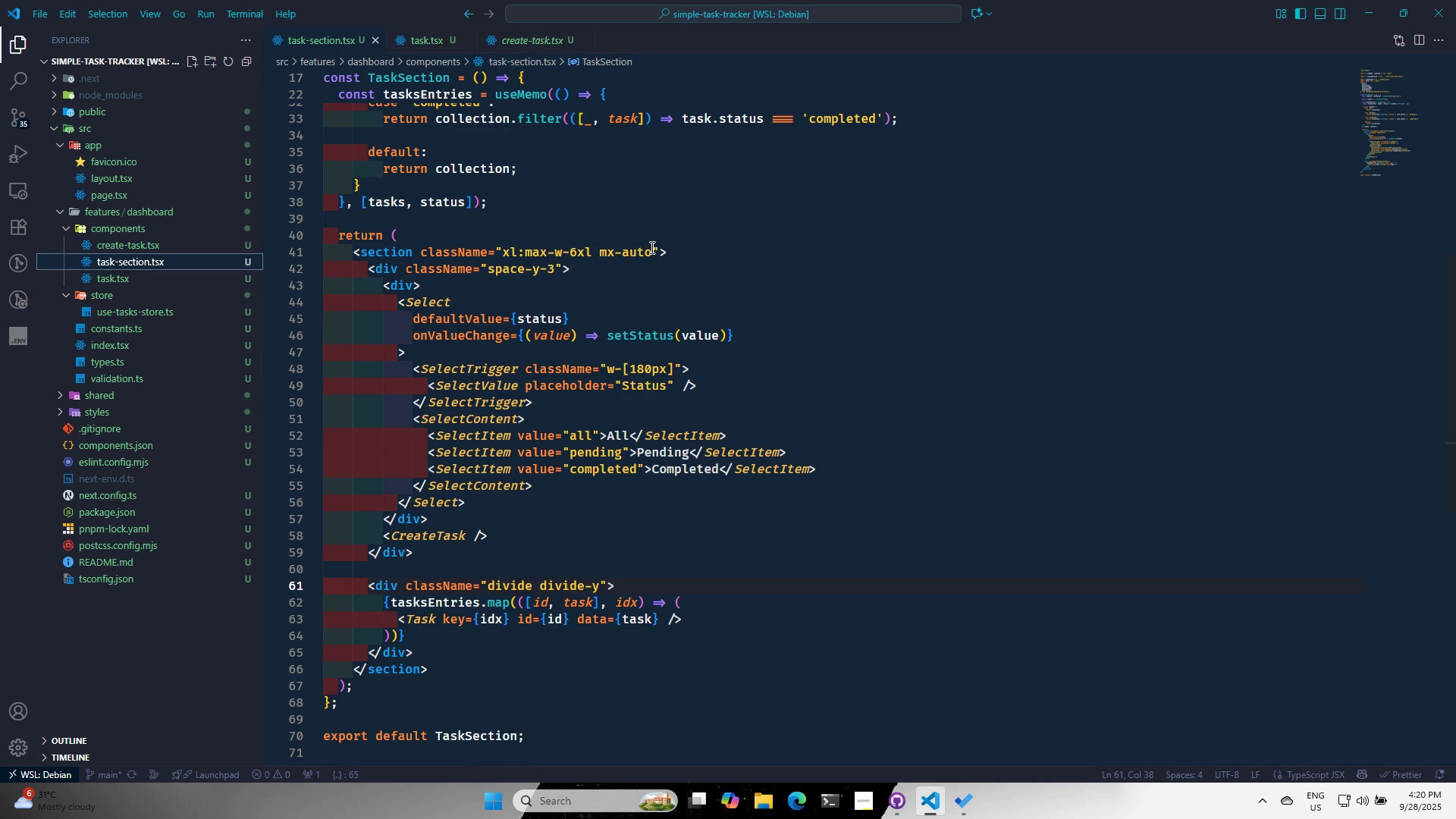 
left_click([601, 588])
 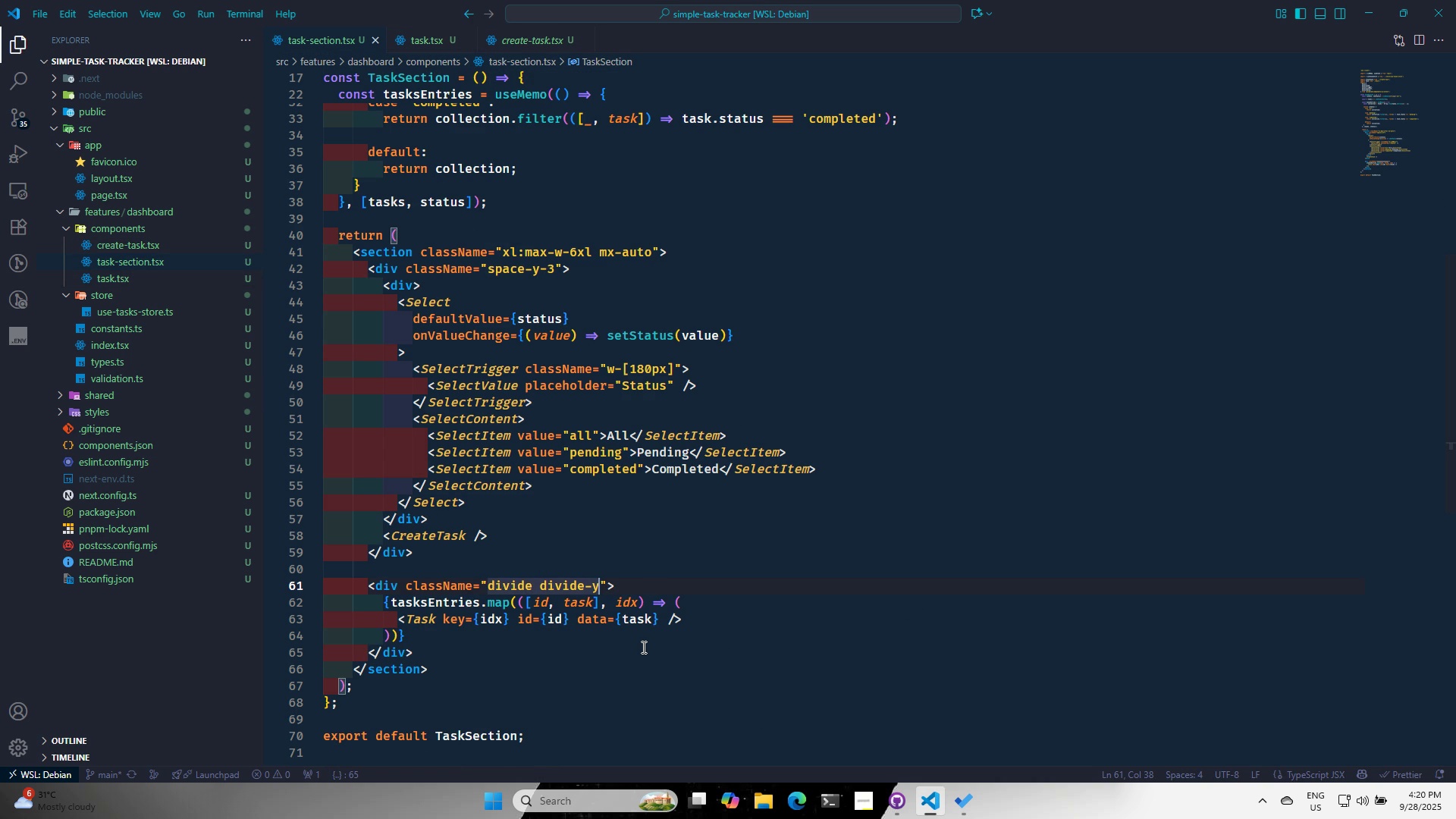 
type( mt0)
key(Backspace)
type(-5)